 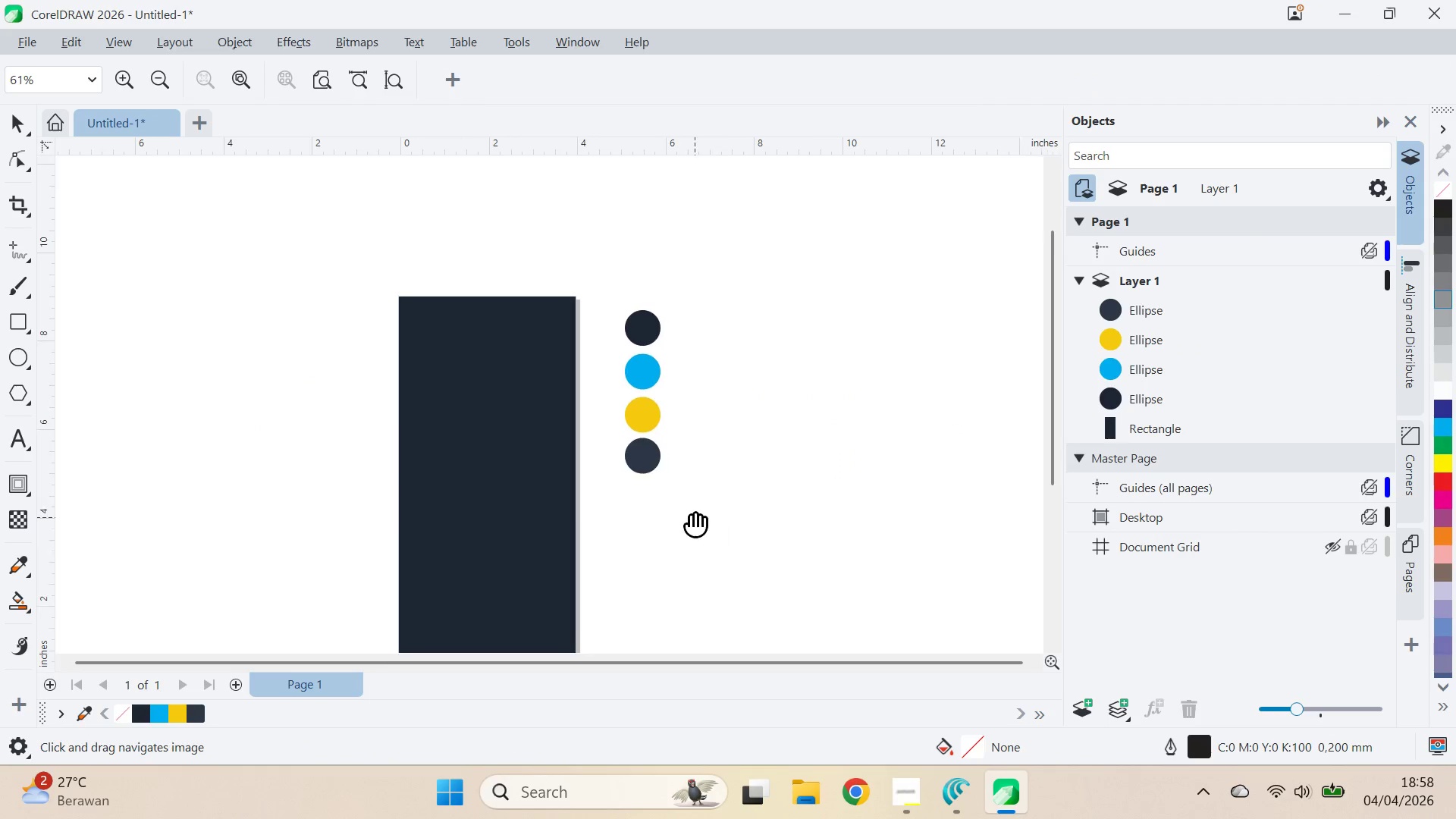 
left_click_drag(start_coordinate=[693, 519], to_coordinate=[664, 460])
 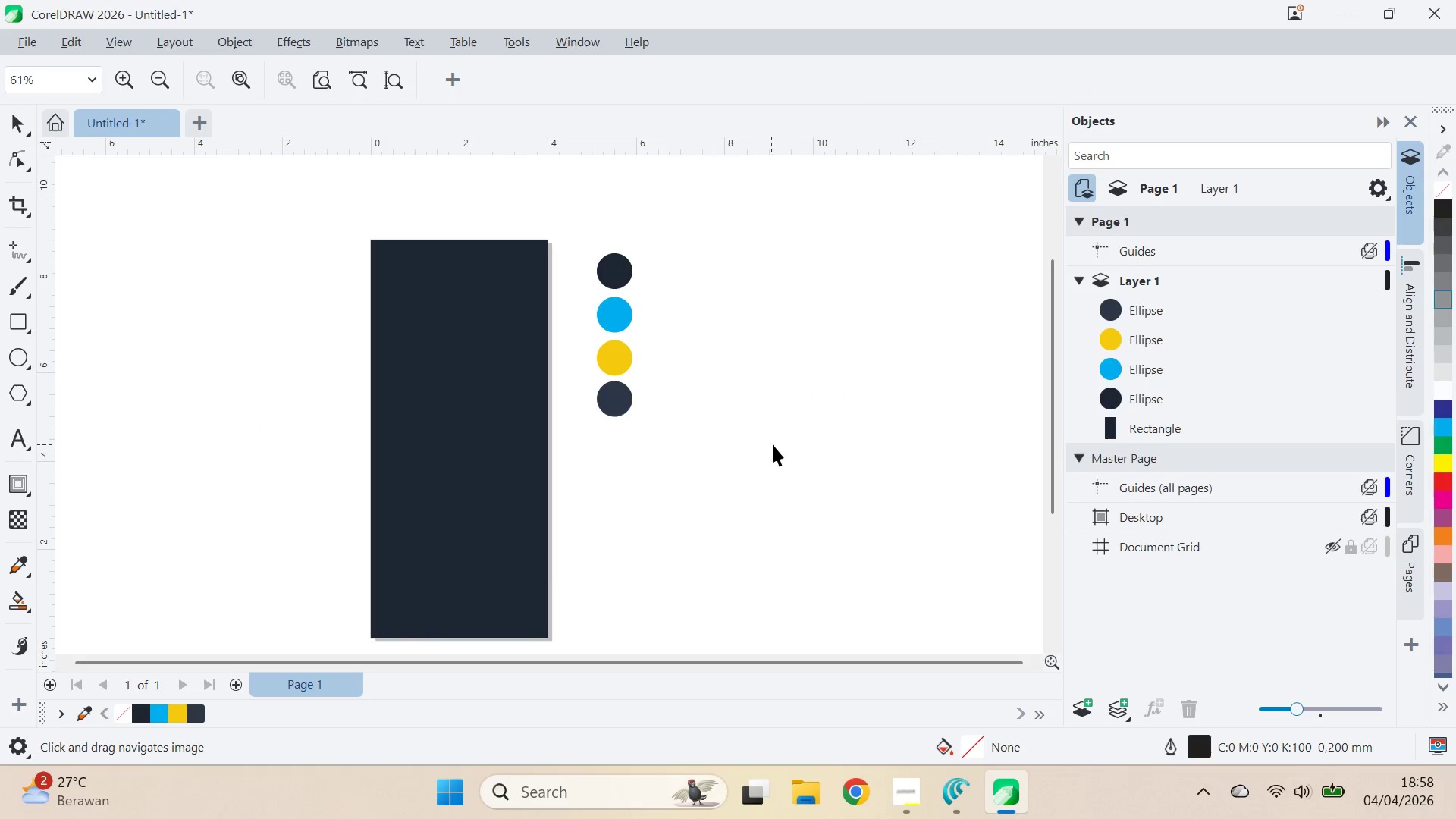 
left_click([774, 444])
 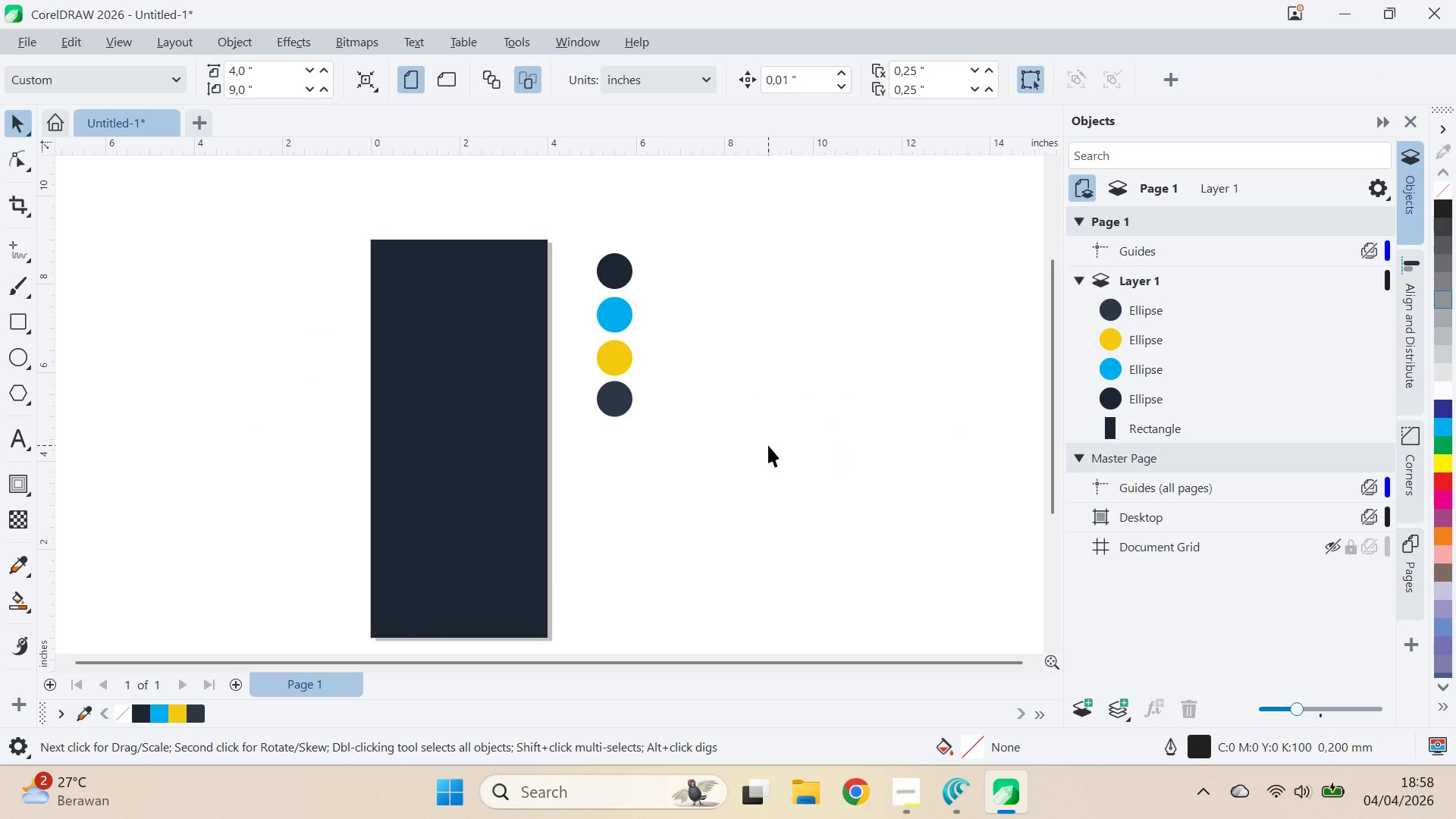 
wait(12.62)
 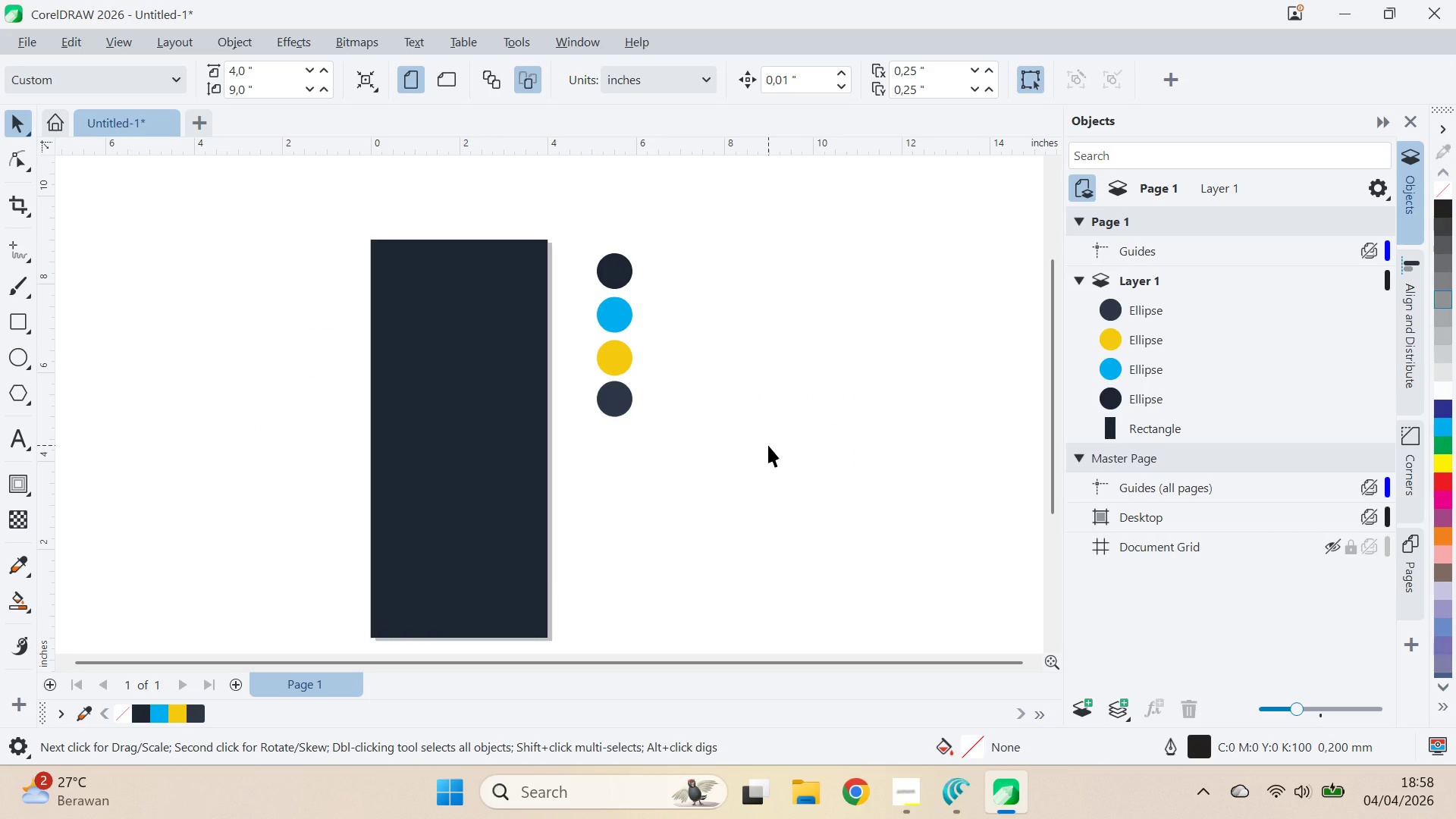 
key(Alt+AltLeft)
 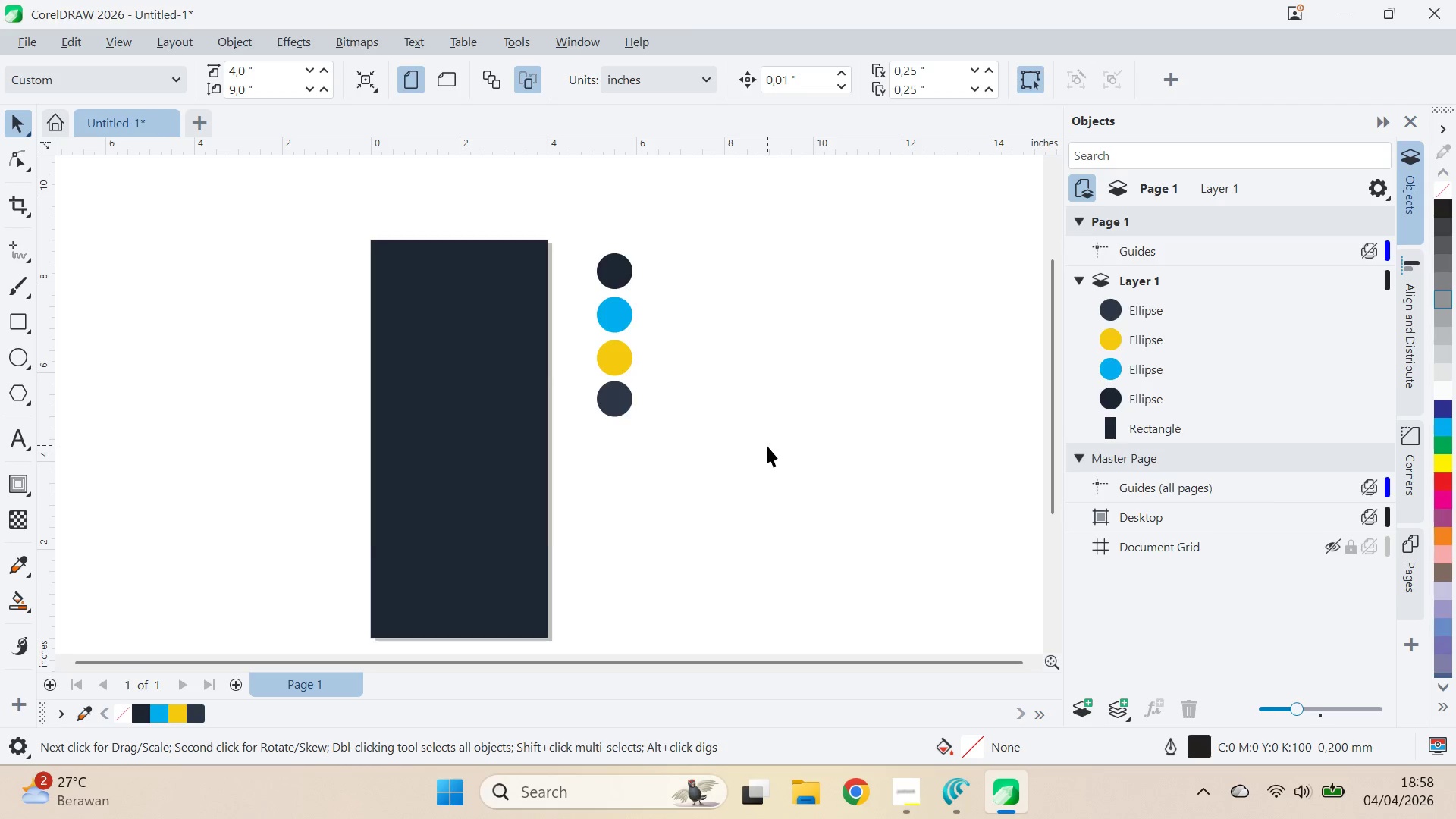 
key(Alt+Tab)